 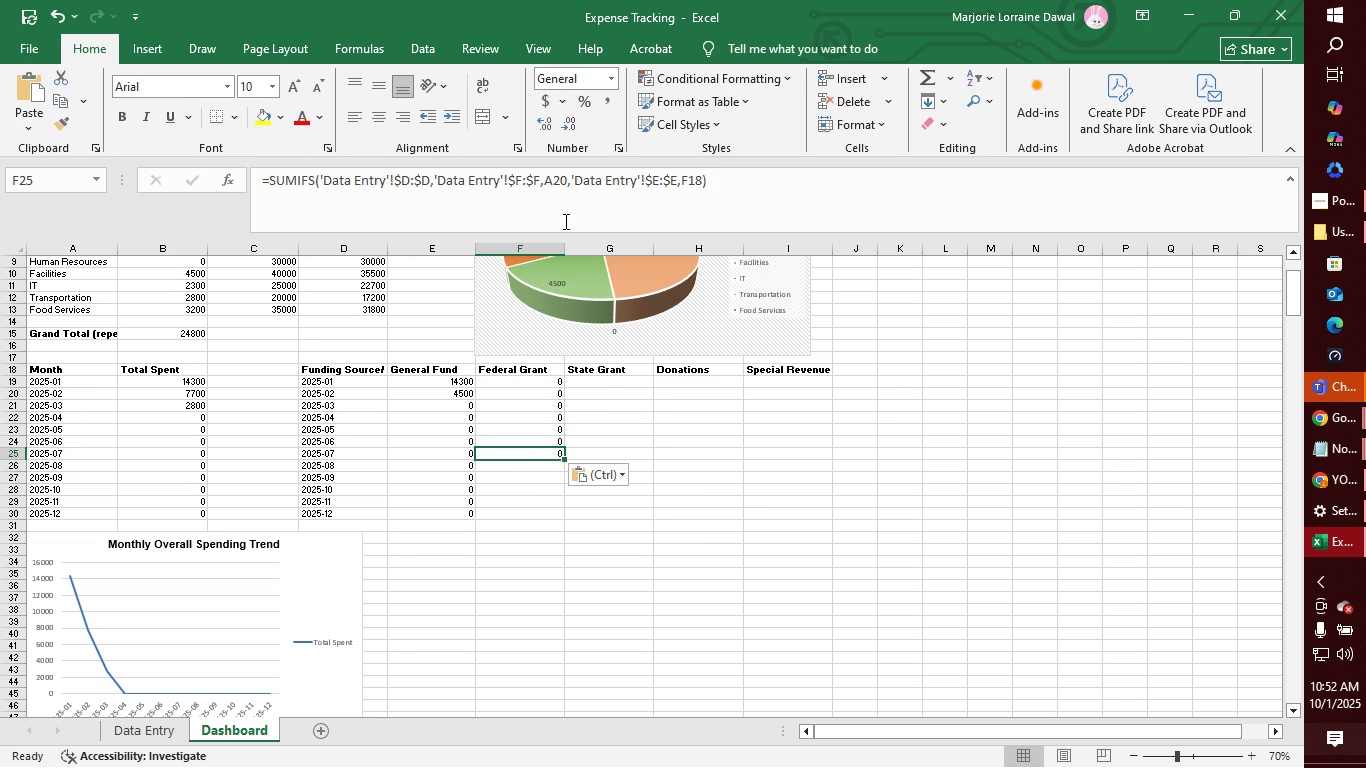 
left_click([565, 180])
 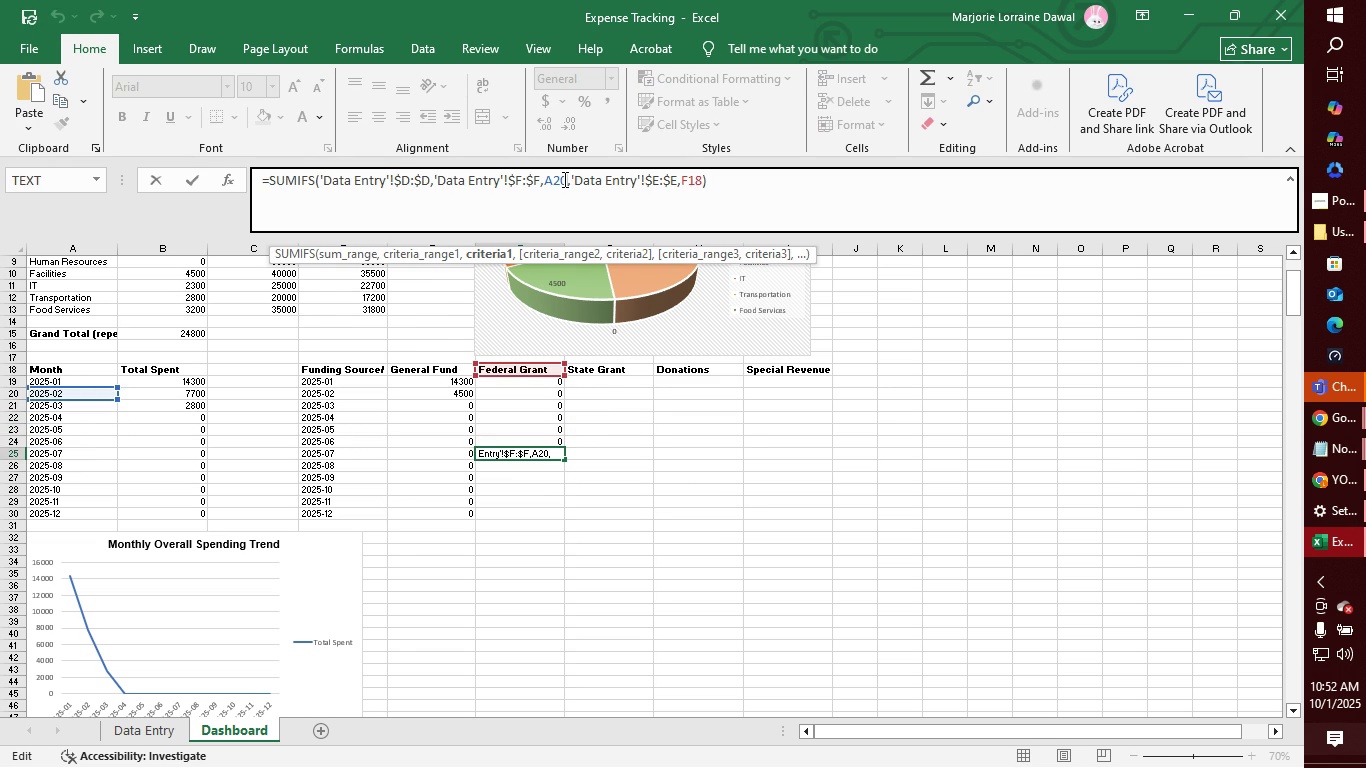 
key(Backspace)
 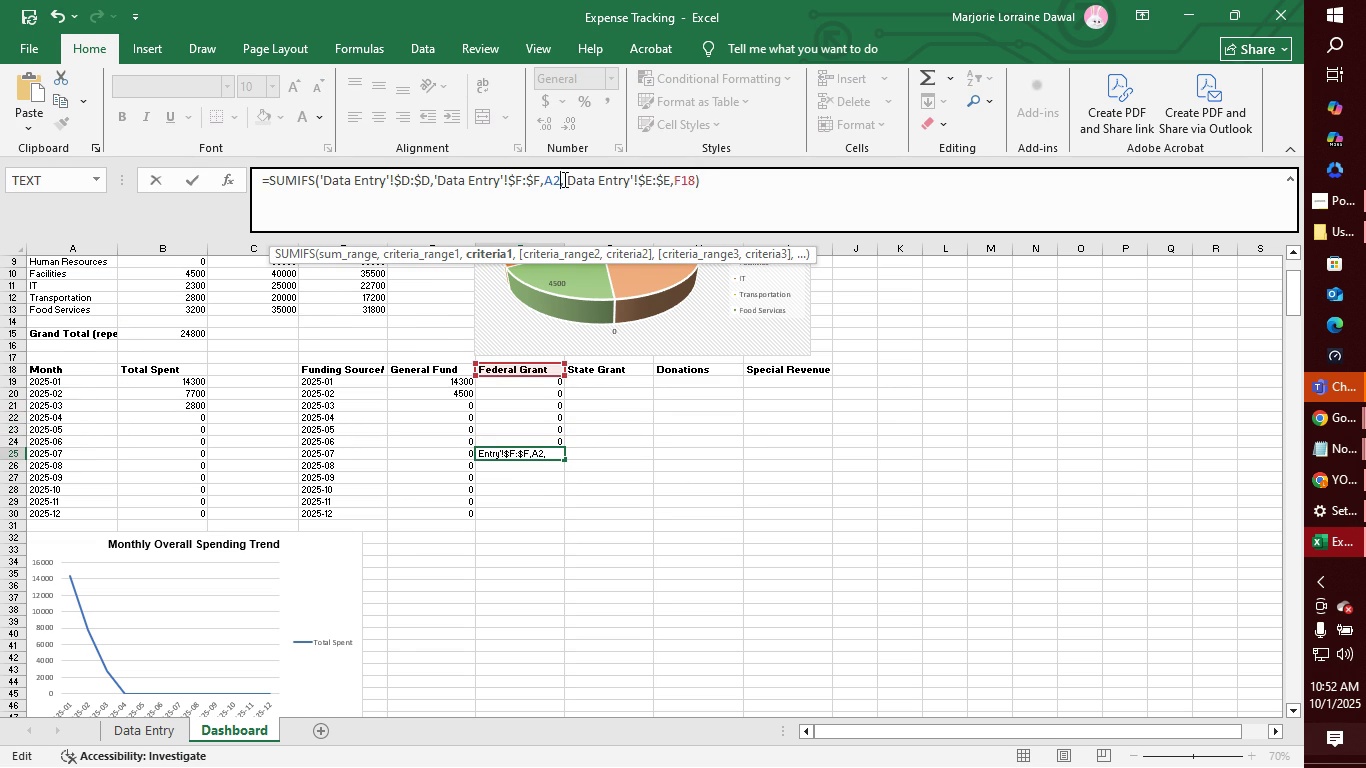 
key(5)
 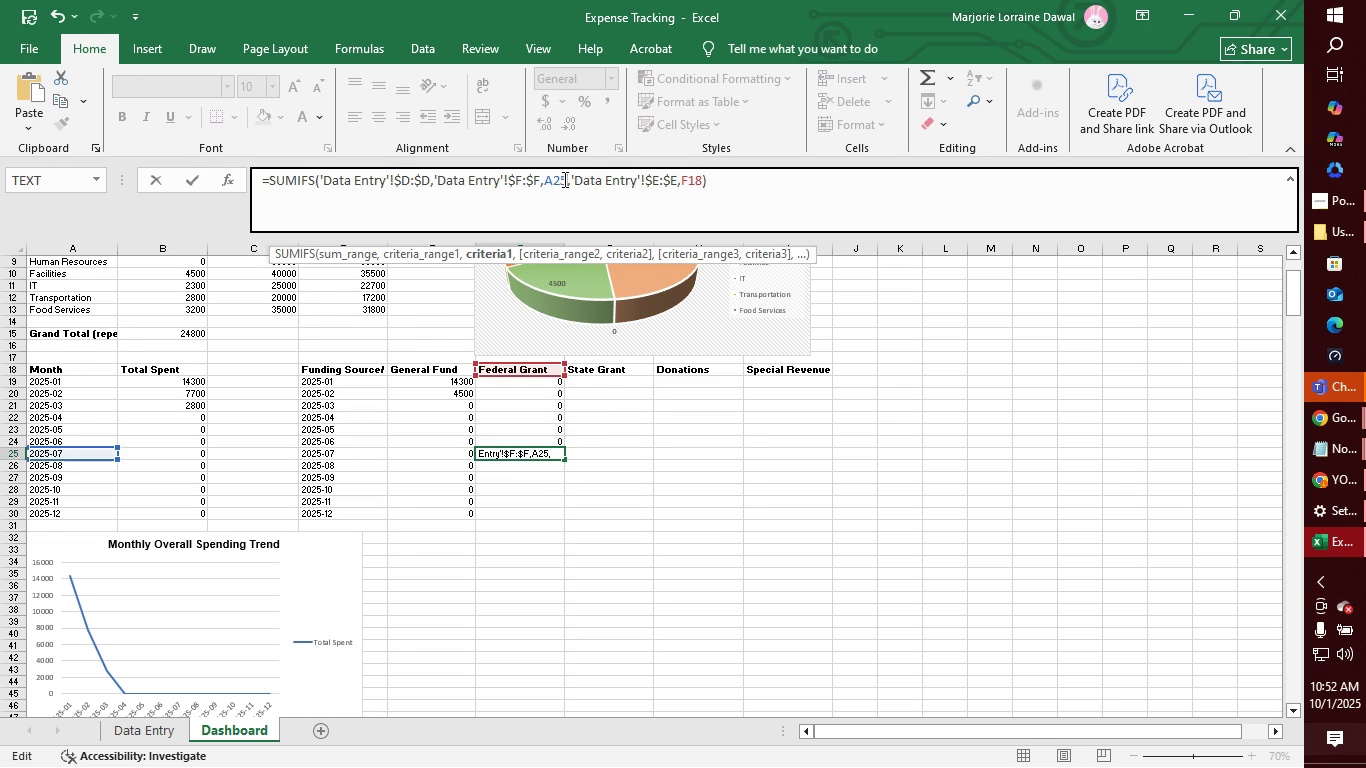 
key(Enter)